 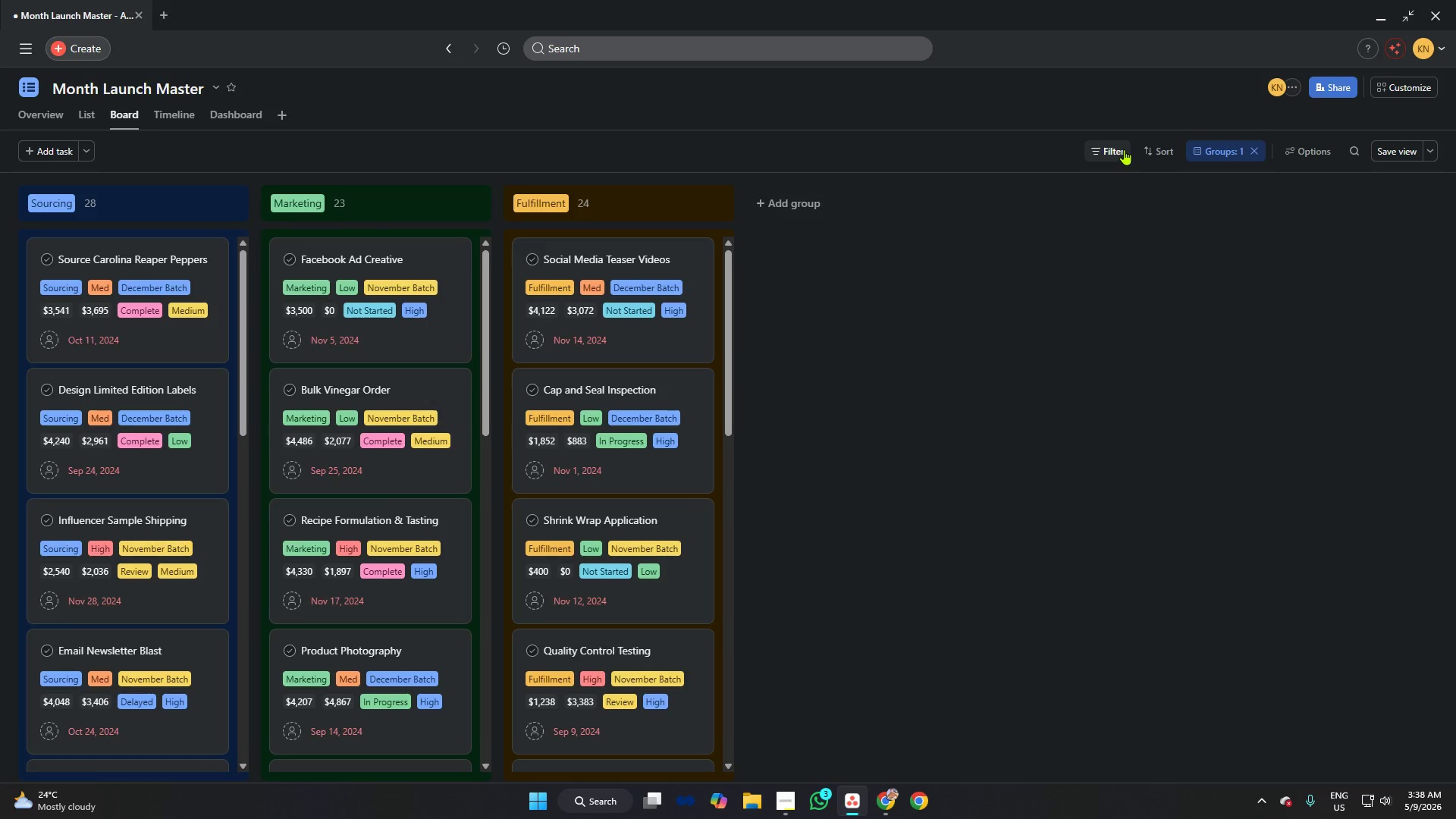 
scroll: coordinate [651, 314], scroll_direction: up, amount: 5.0
 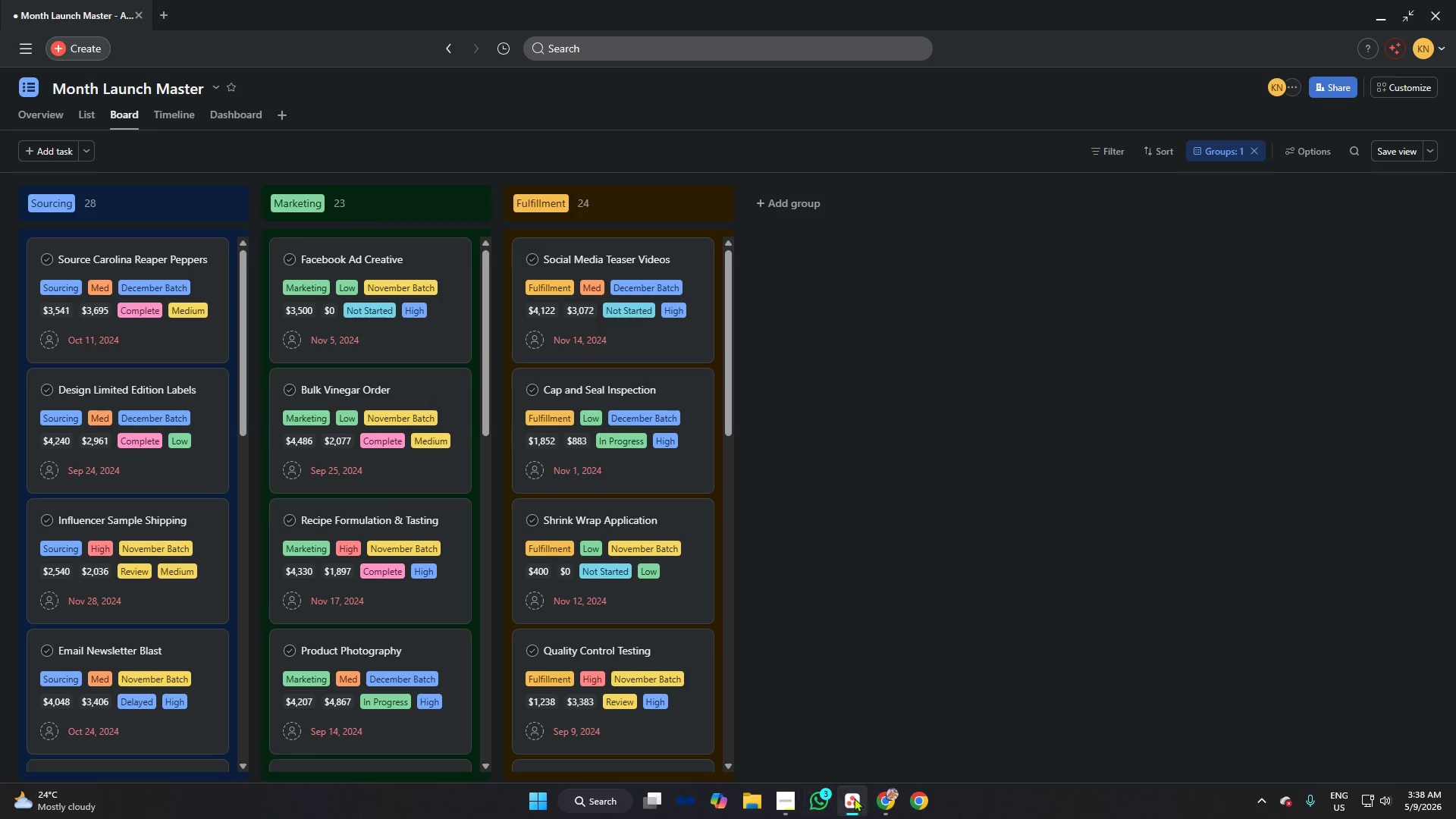 
left_click([886, 792])
 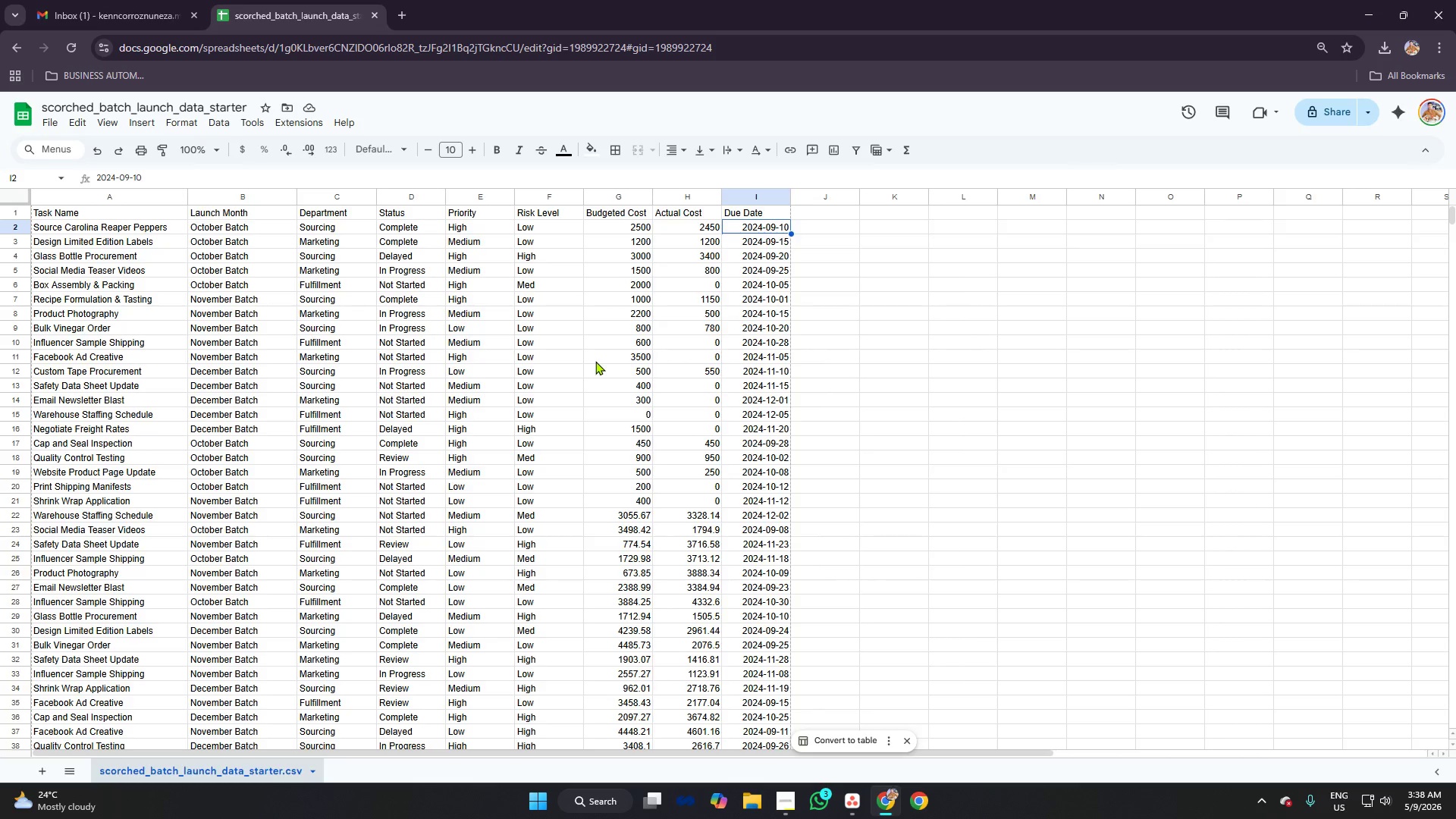 
scroll: coordinate [601, 350], scroll_direction: up, amount: 5.0
 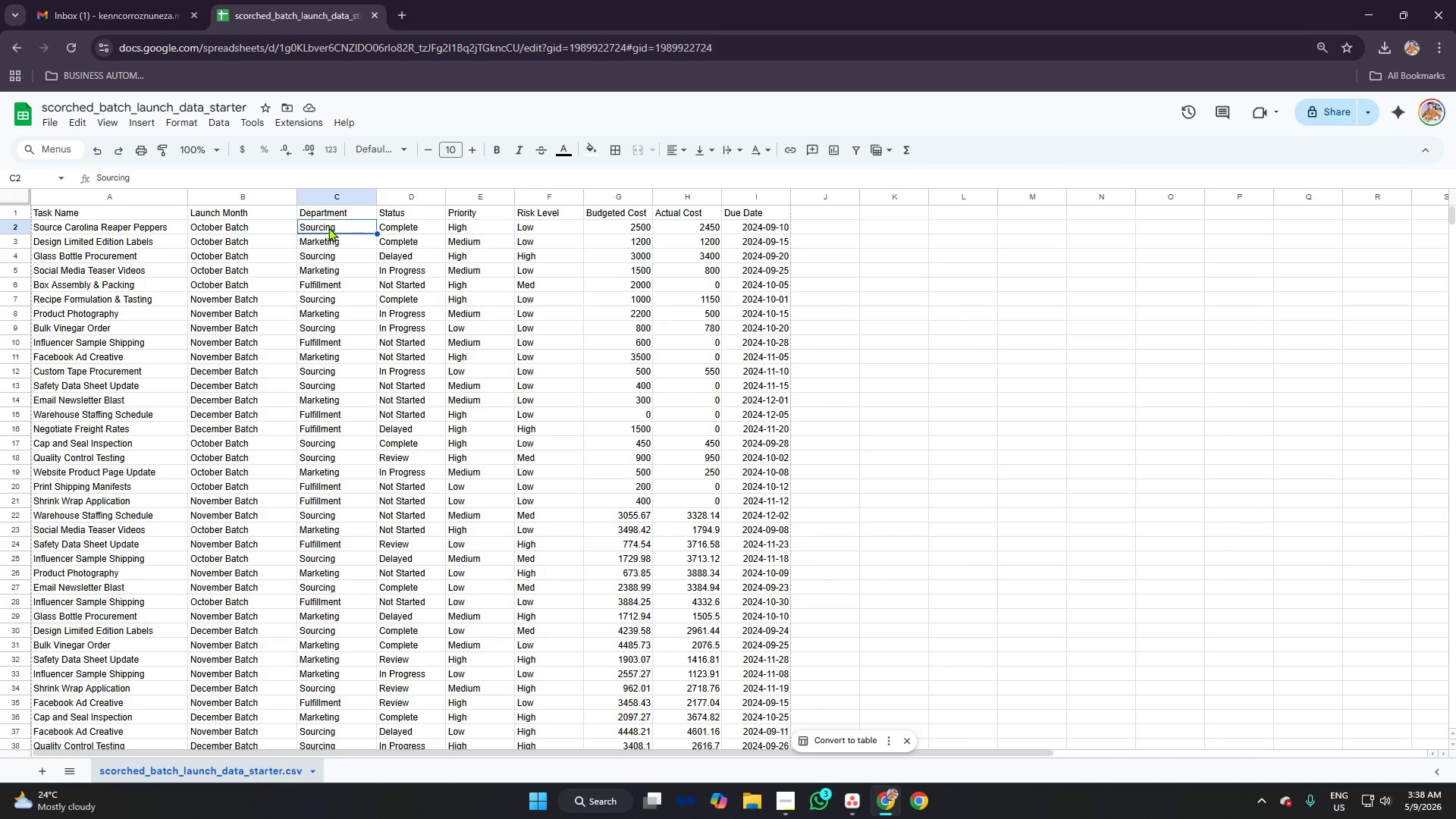 
left_click([337, 197])
 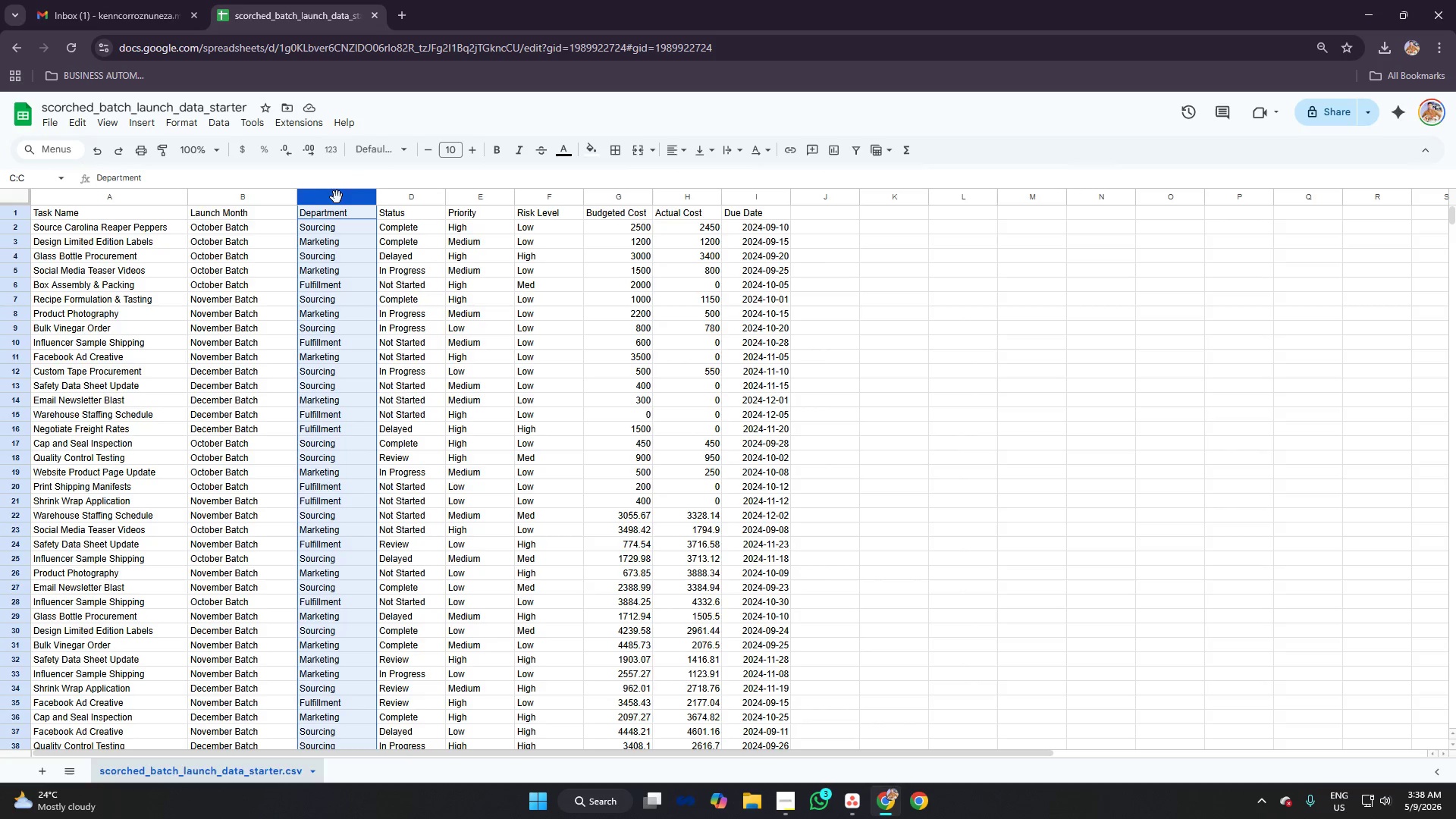 
right_click([337, 197])
 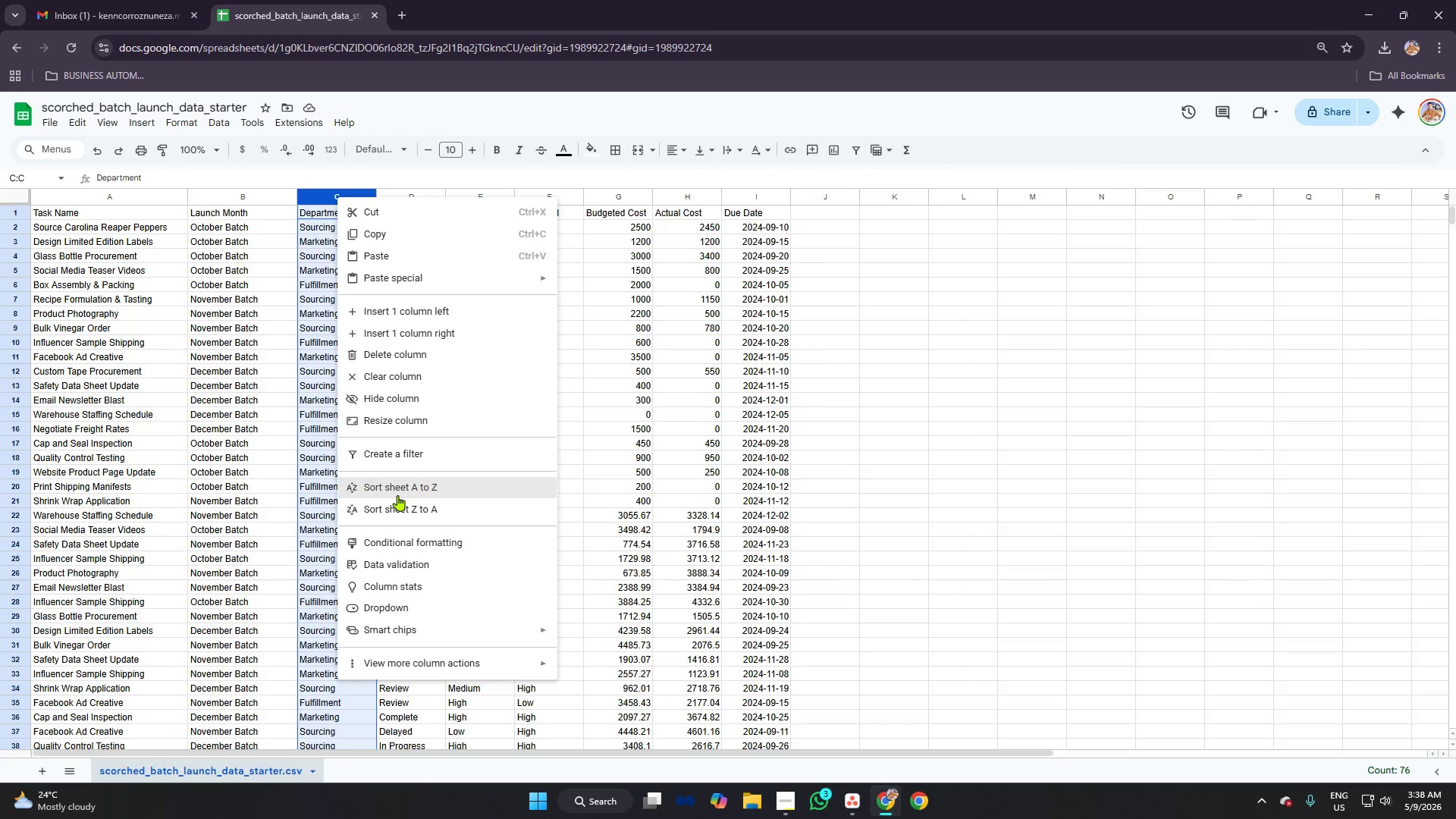 
left_click([397, 488])
 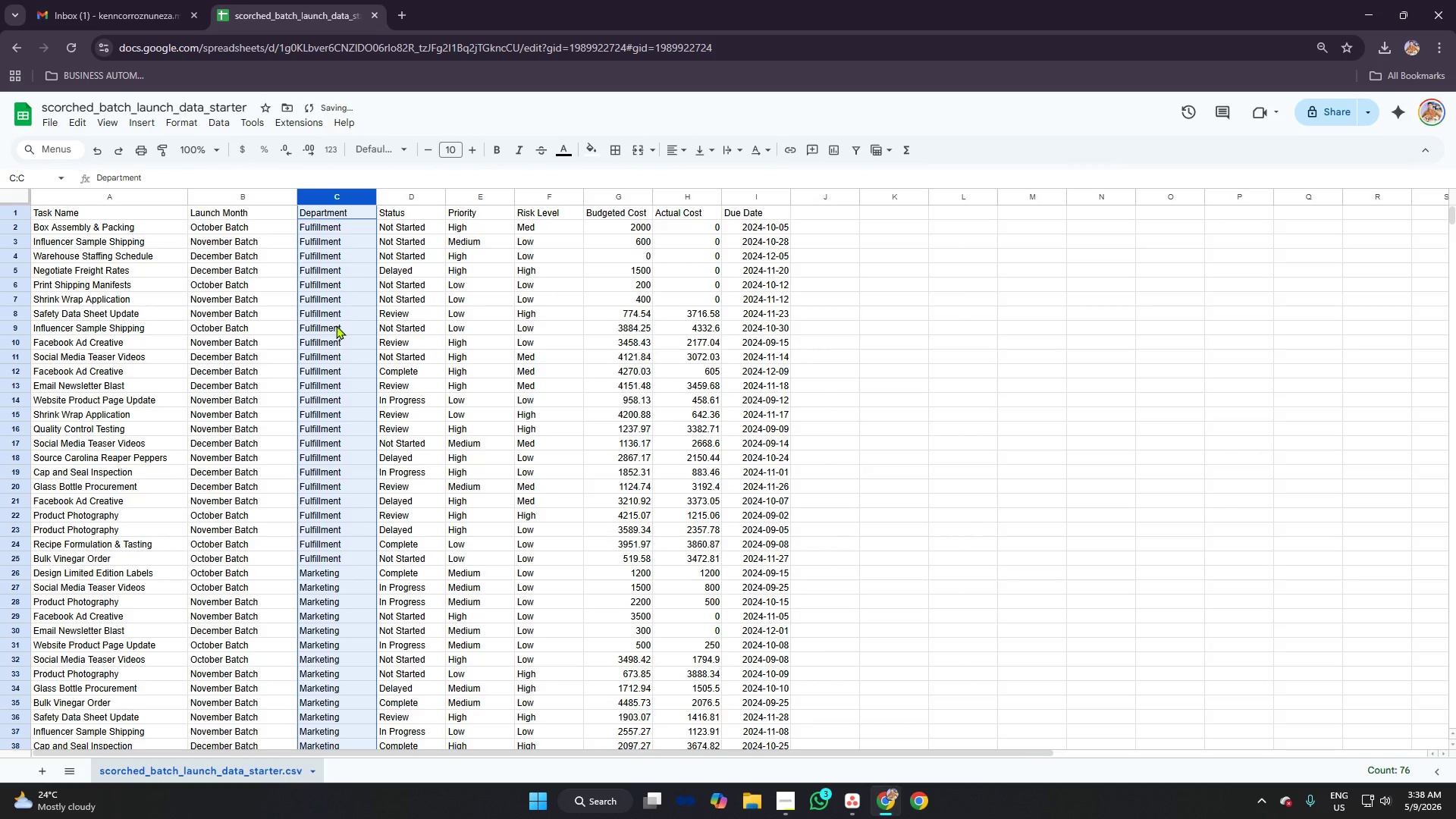 
scroll: coordinate [345, 334], scroll_direction: down, amount: 8.0
 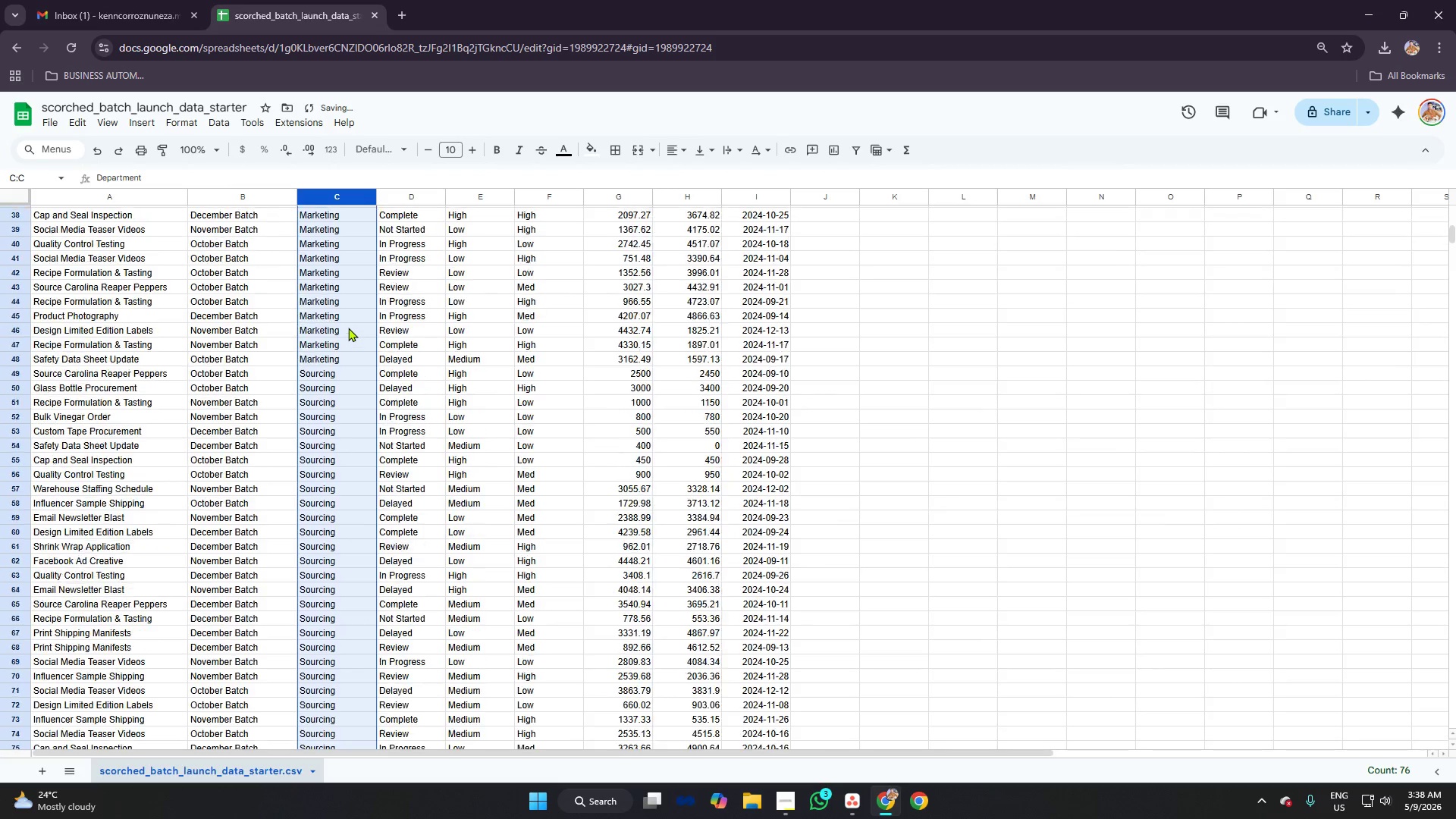 
scroll: coordinate [363, 303], scroll_direction: up, amount: 17.0
 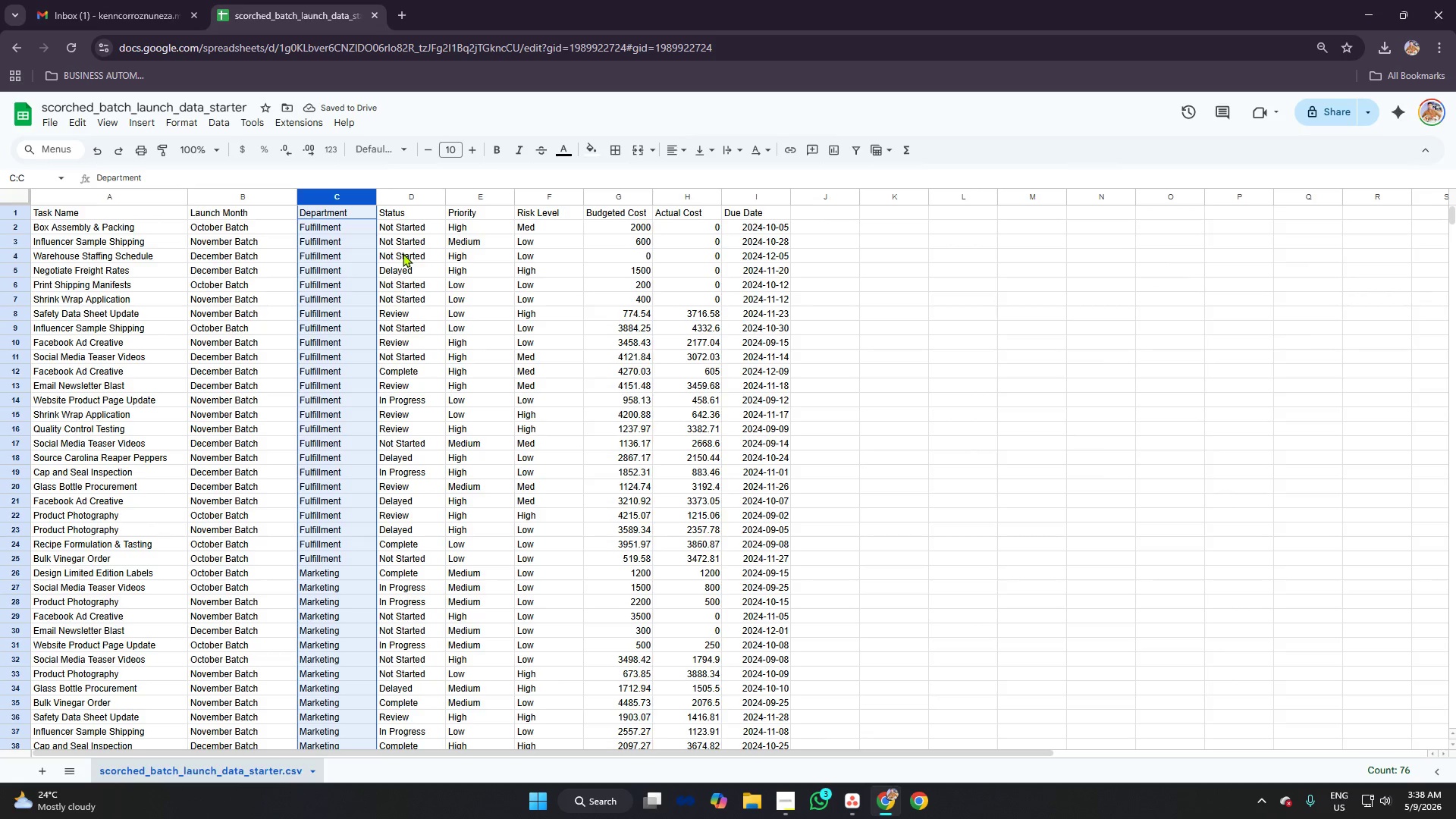 
key(Control+ControlLeft)
 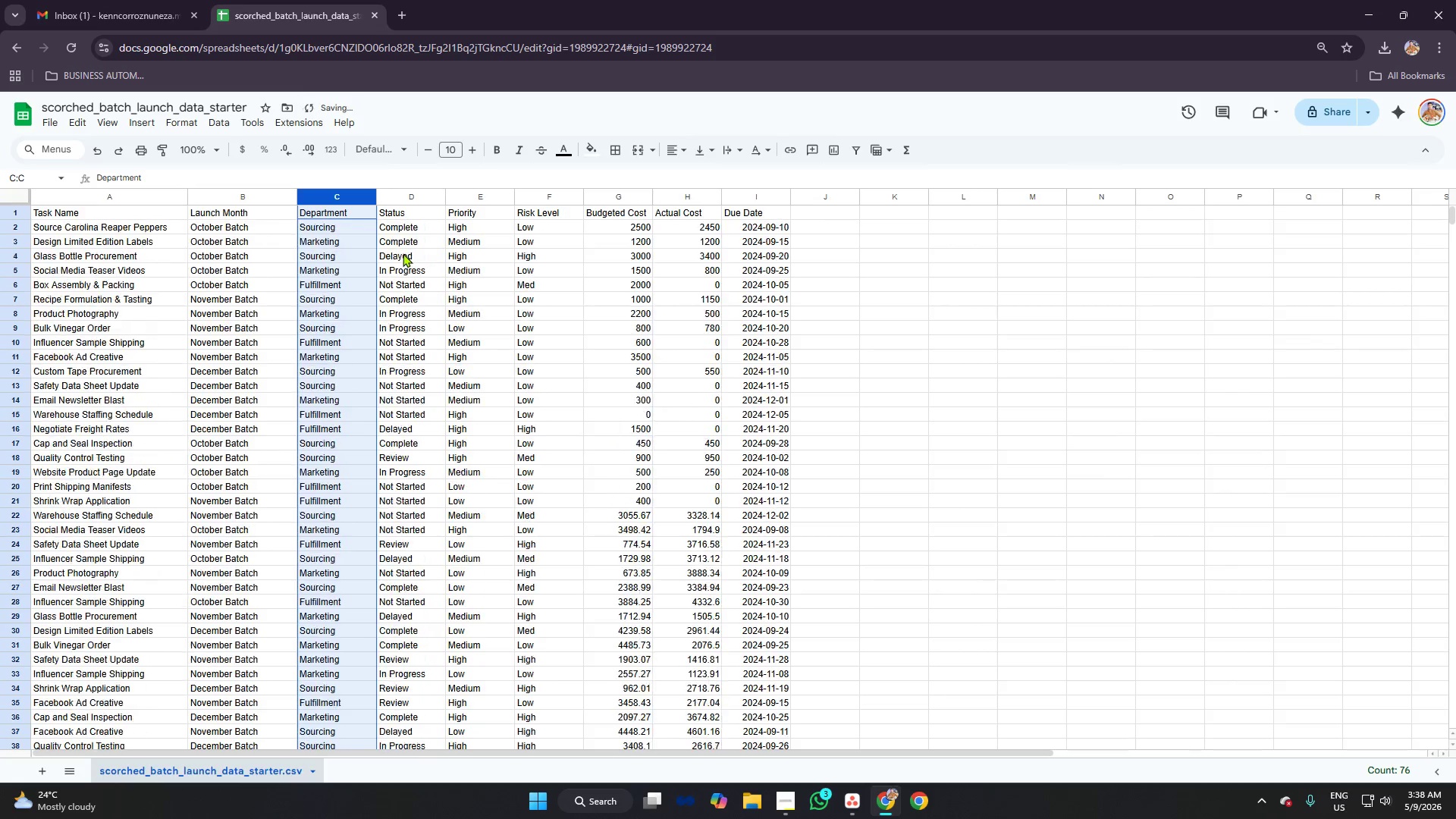 
key(Control+Z)
 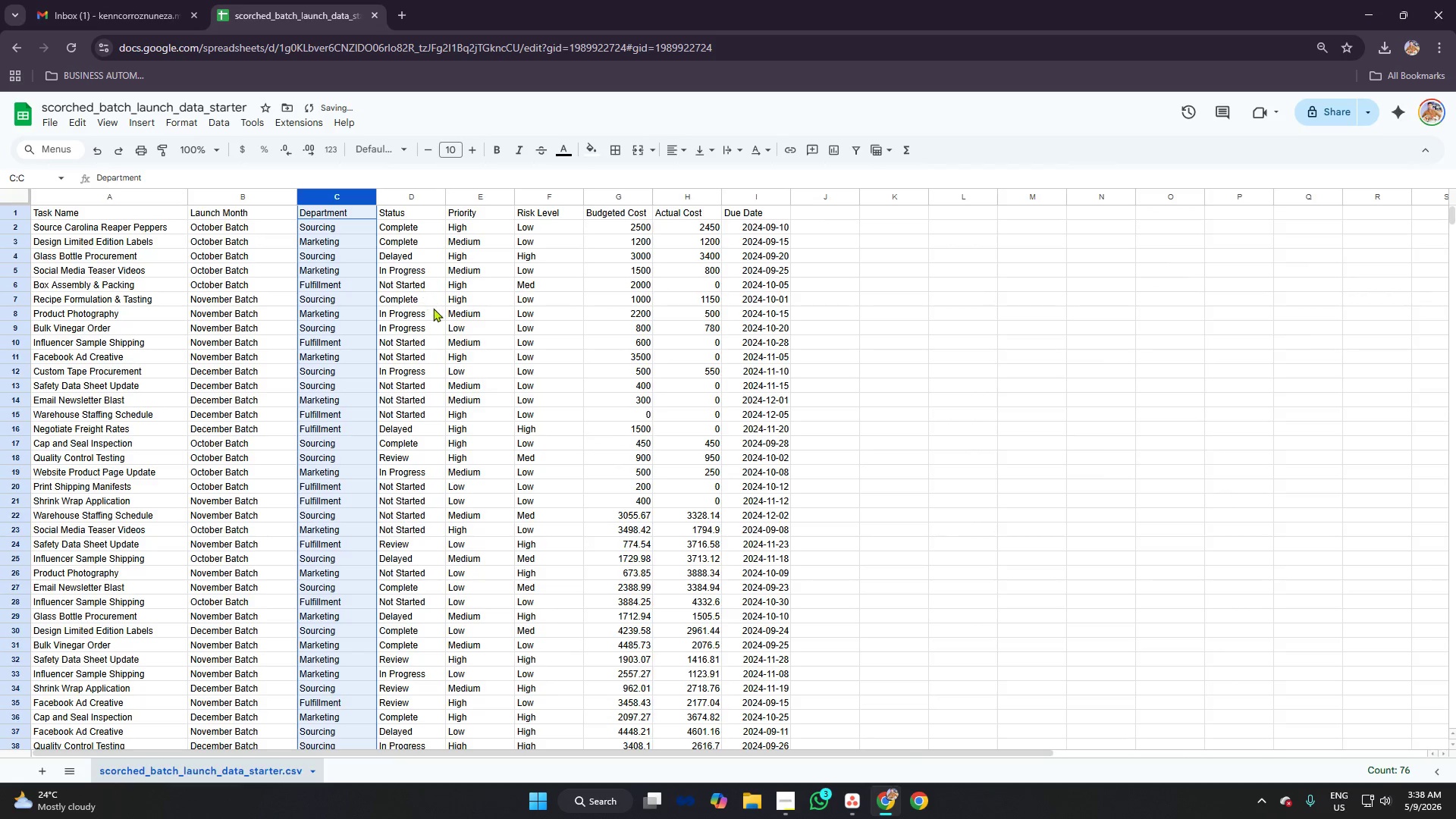 
left_click([433, 308])
 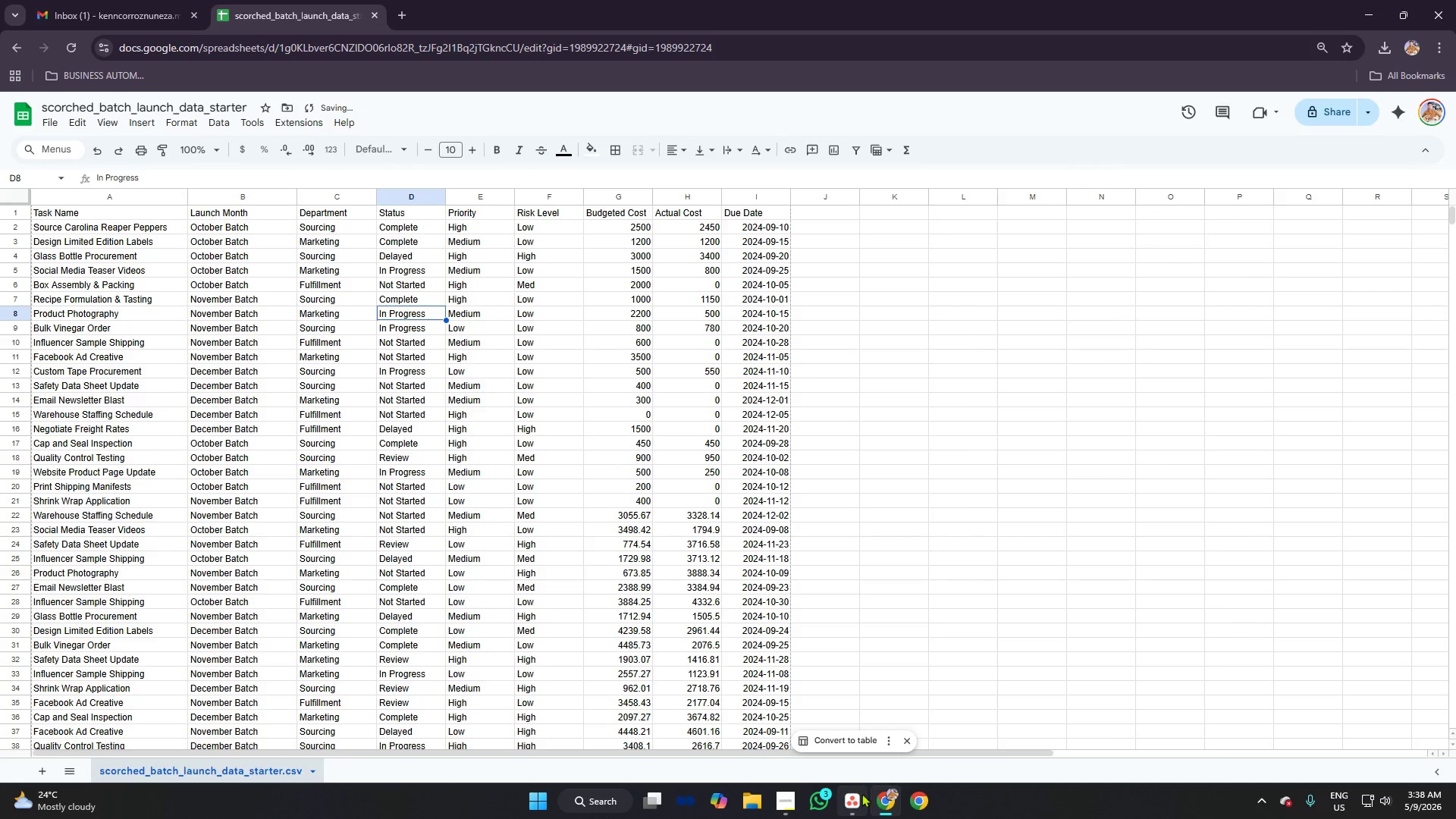 
left_click([858, 805])
 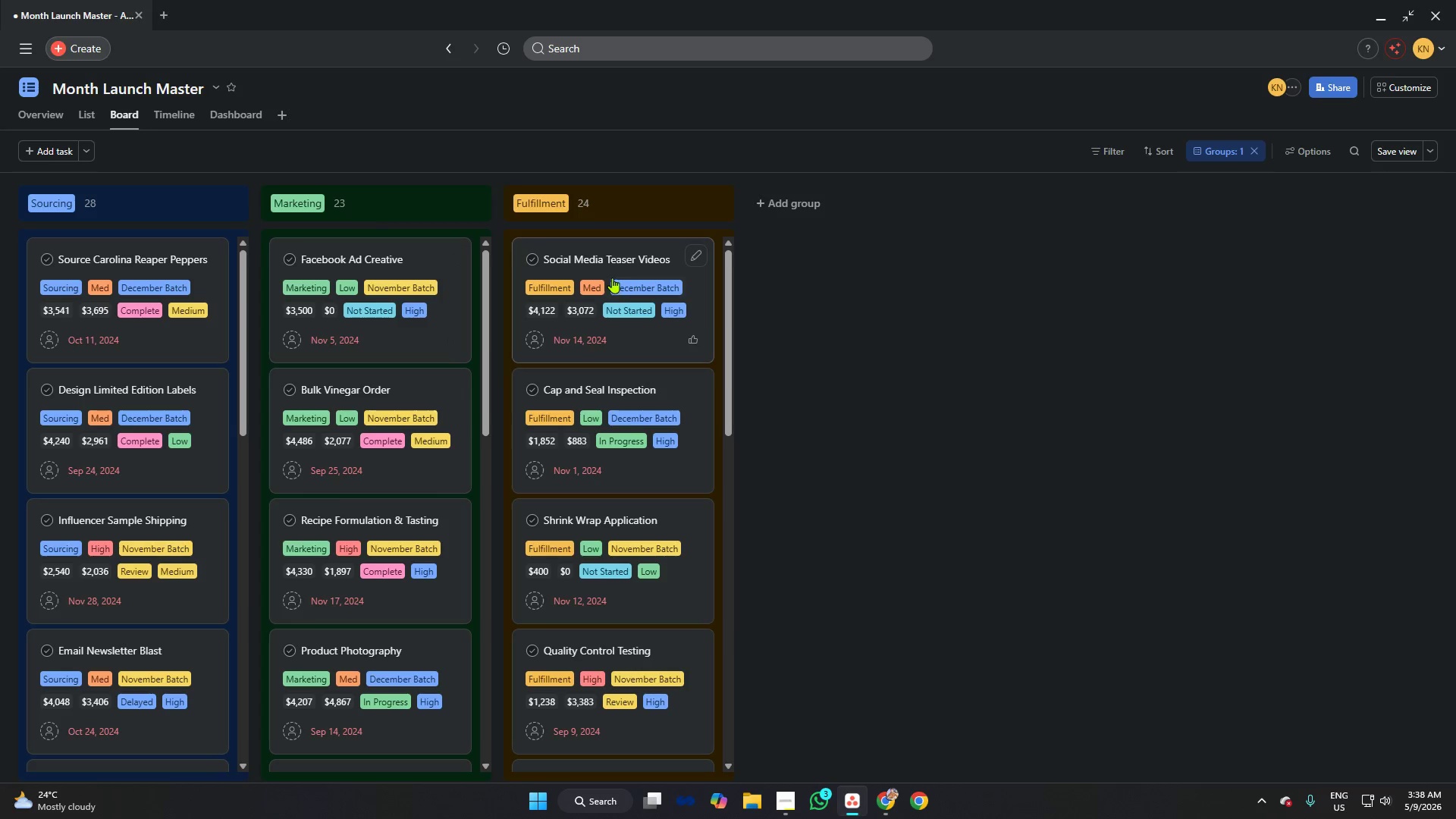 
left_click_drag(start_coordinate=[582, 209], to_coordinate=[335, 202])
 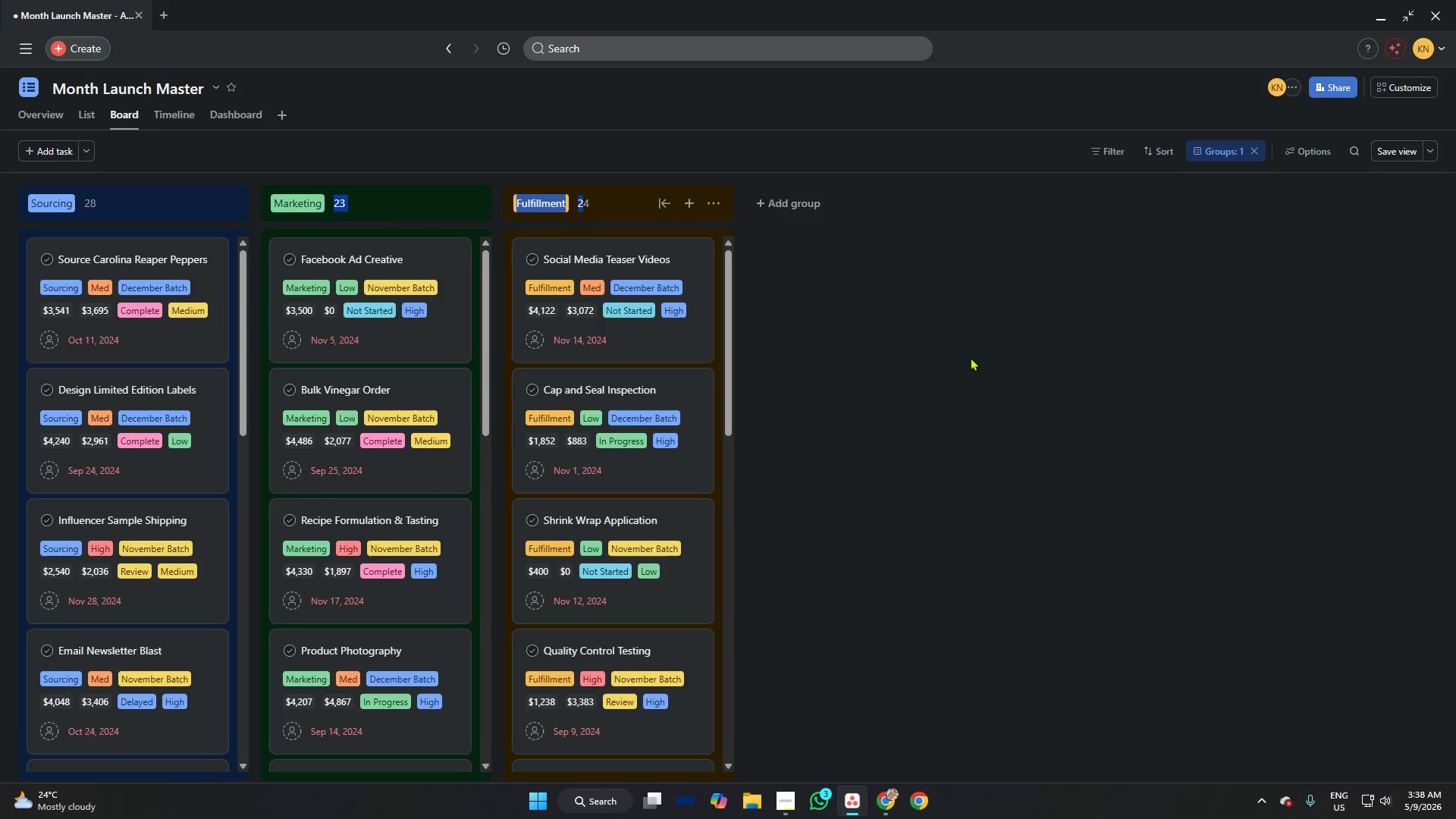 
left_click([970, 357])
 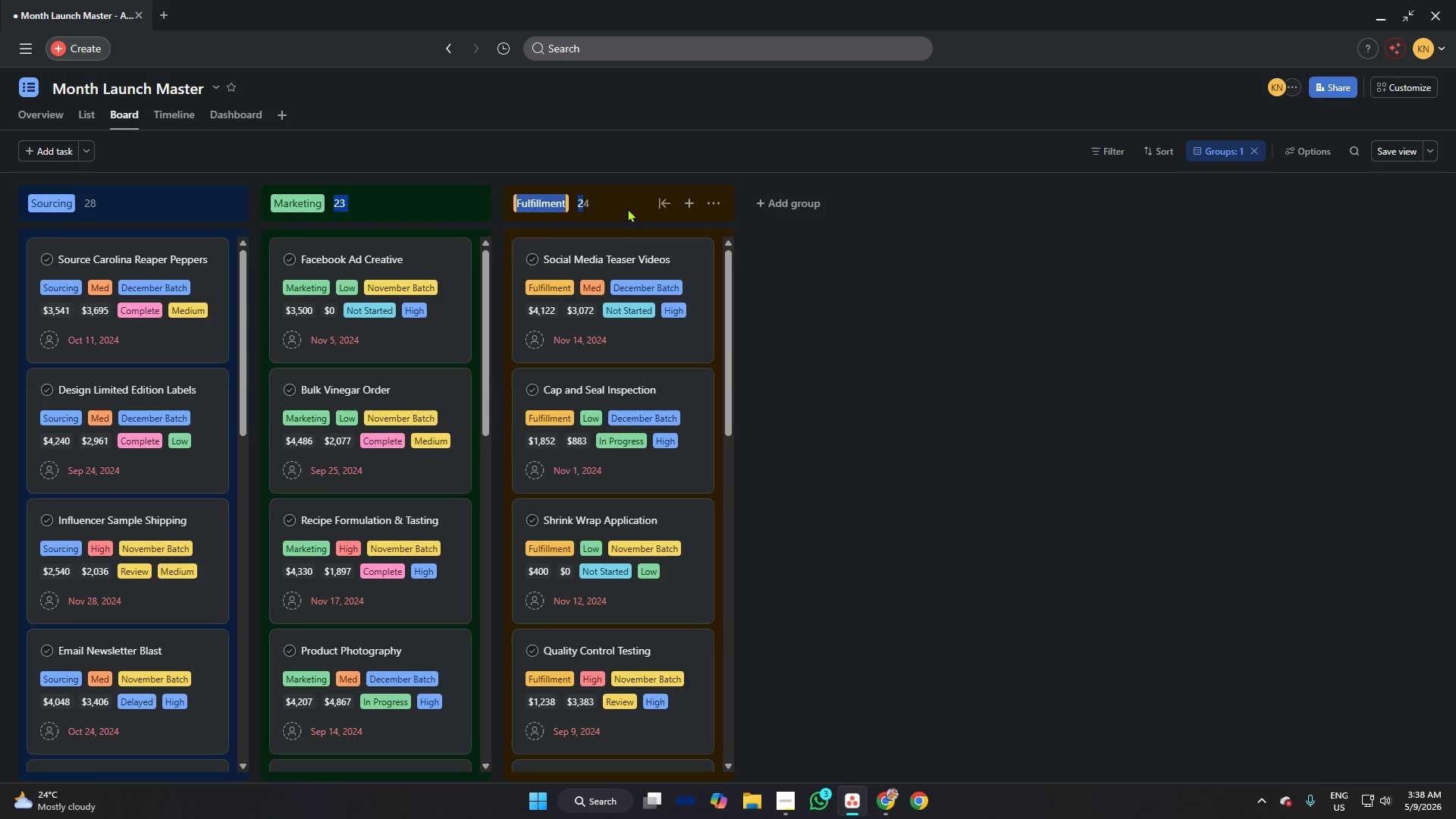 
left_click([626, 208])
 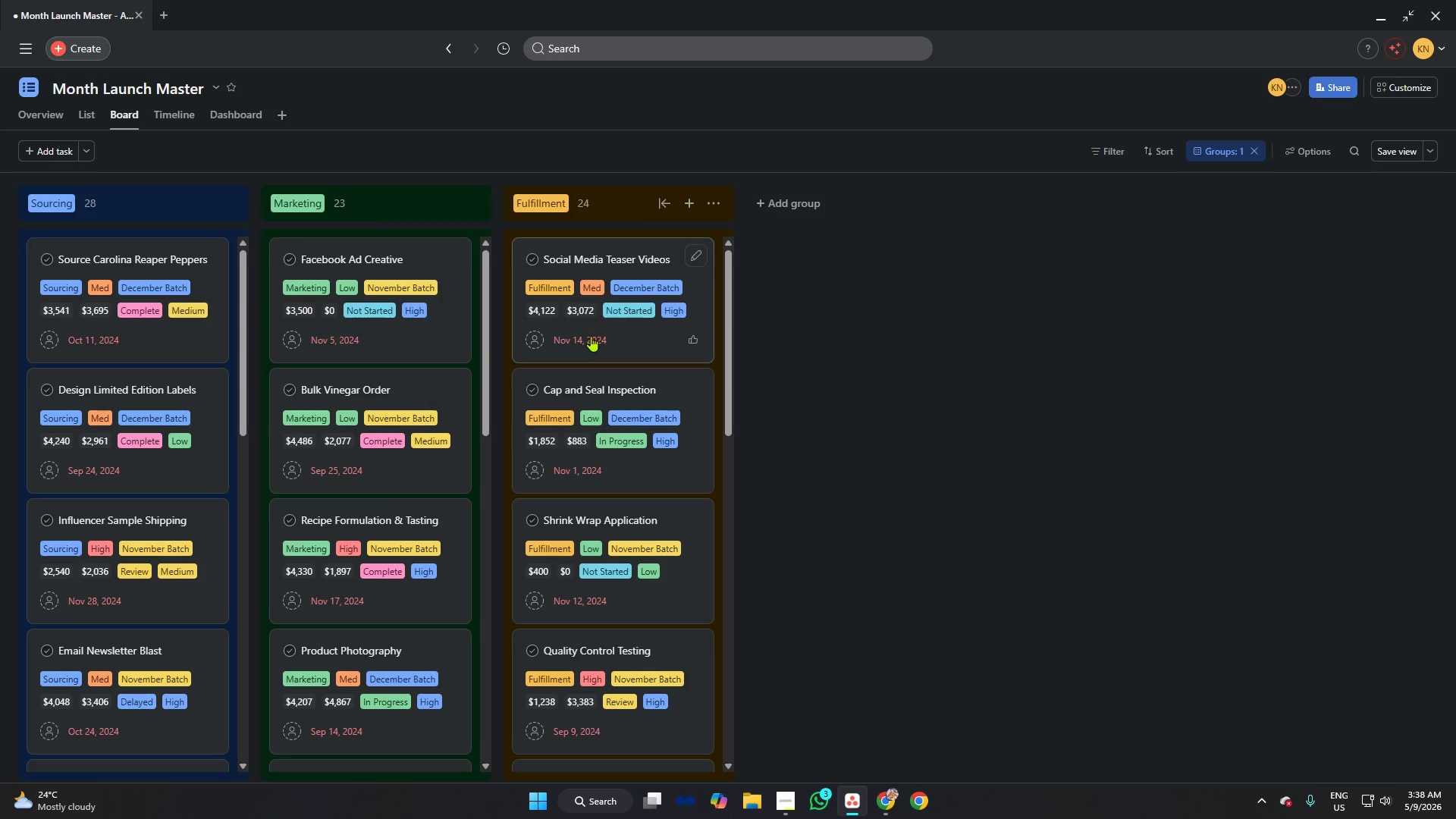 
scroll: coordinate [435, 417], scroll_direction: down, amount: 45.0
 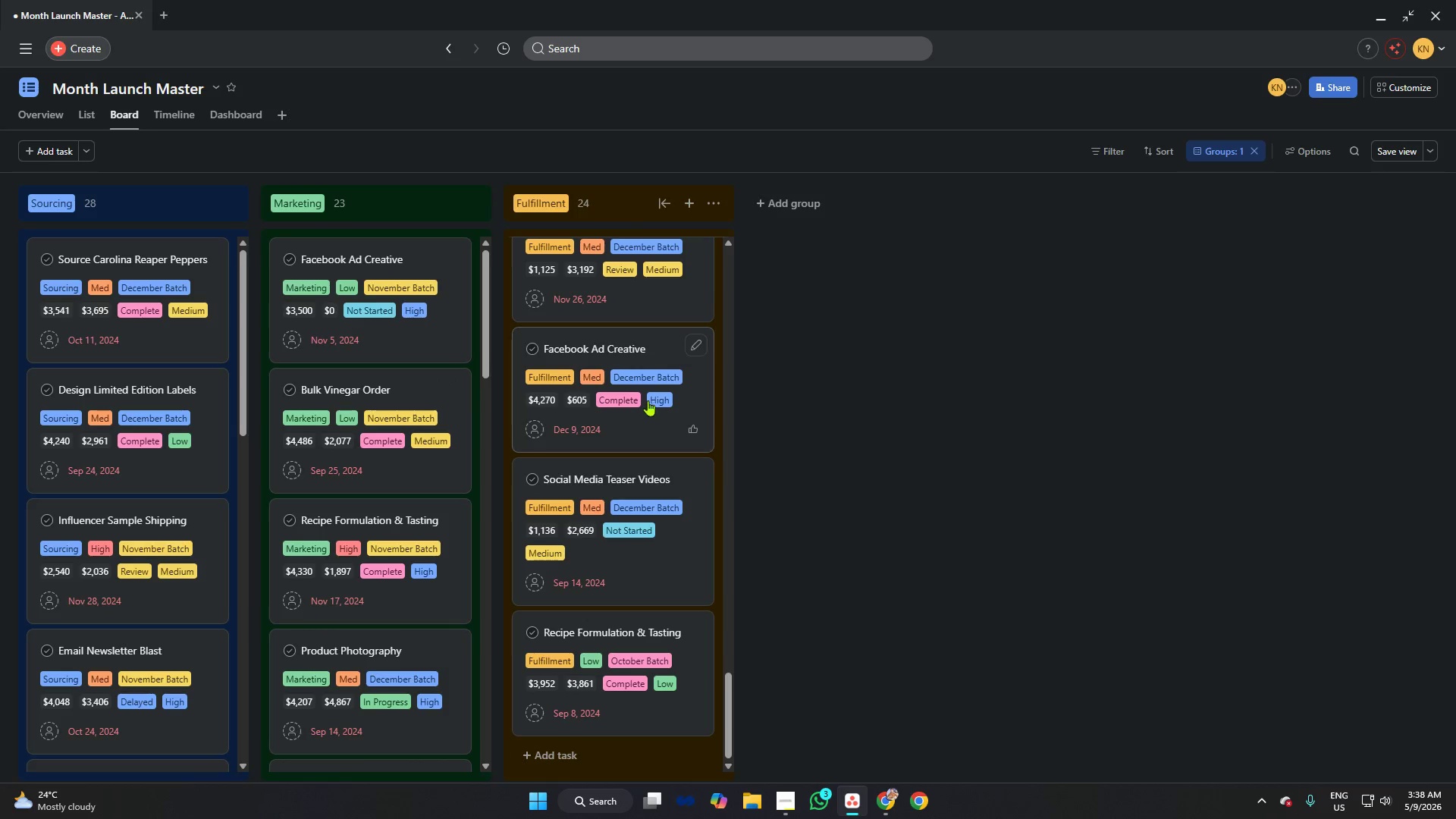 
scroll: coordinate [648, 399], scroll_direction: up, amount: 2.0
 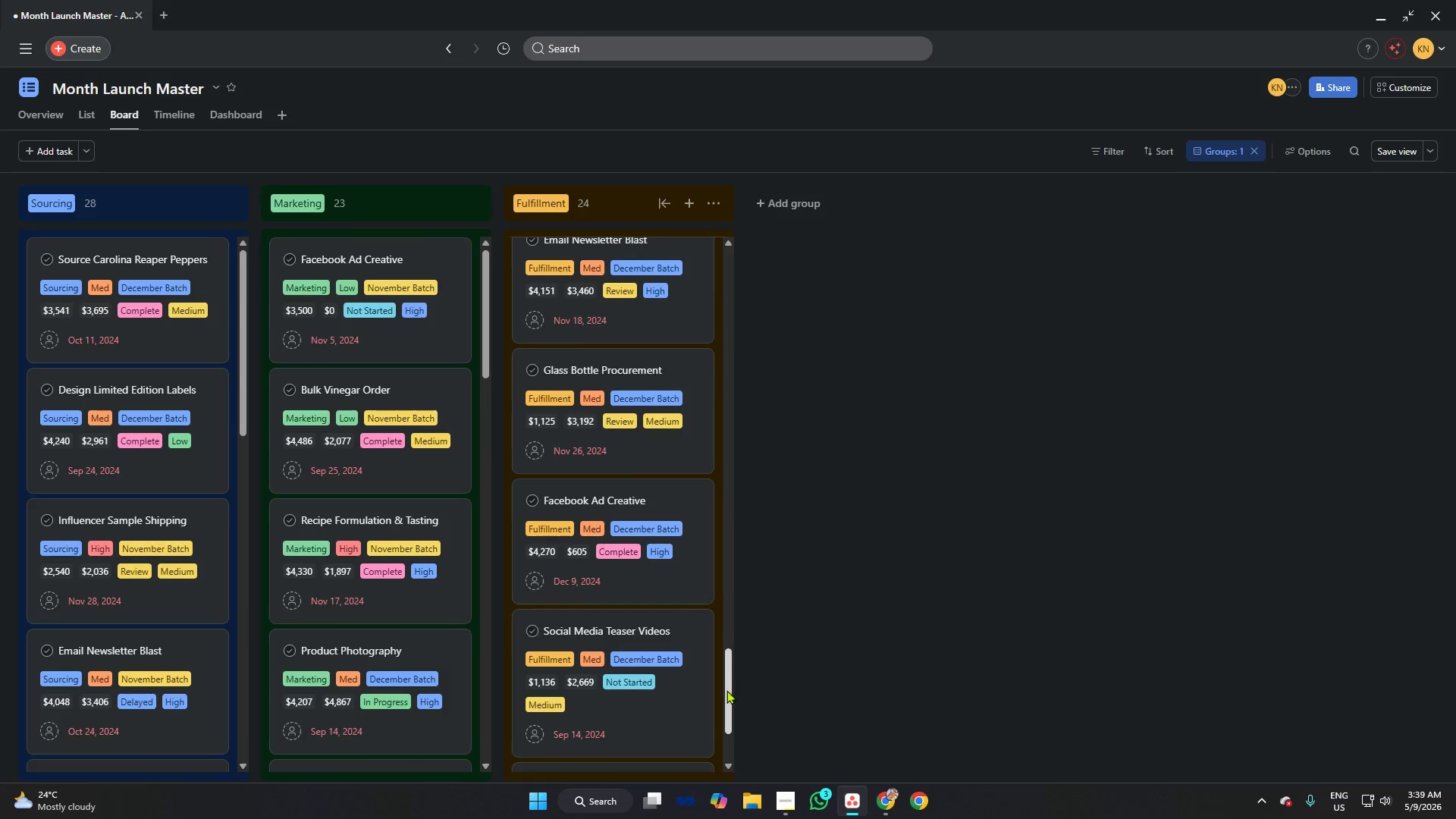 
left_click_drag(start_coordinate=[726, 690], to_coordinate=[761, 262])
 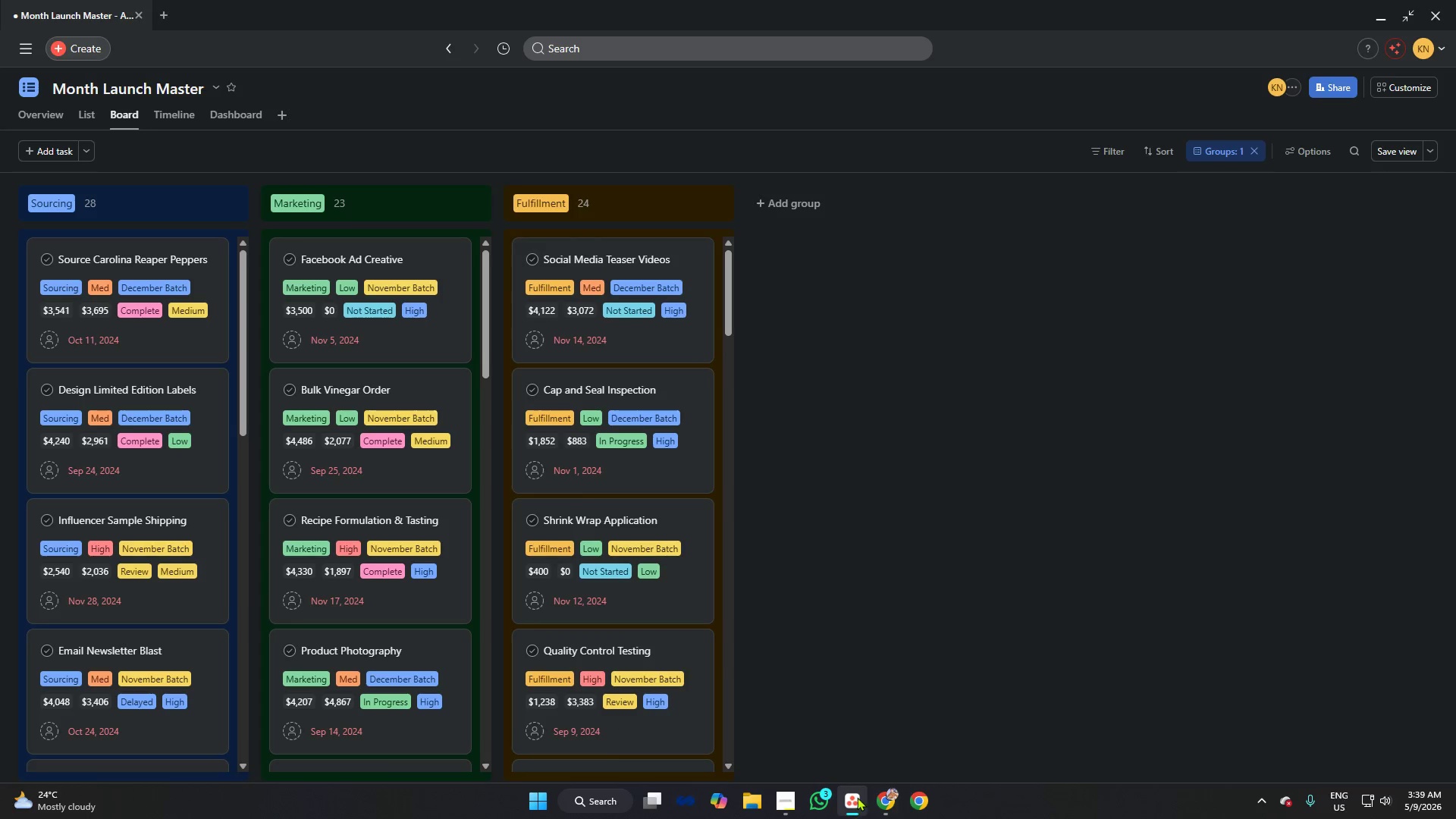 
wait(5.56)
 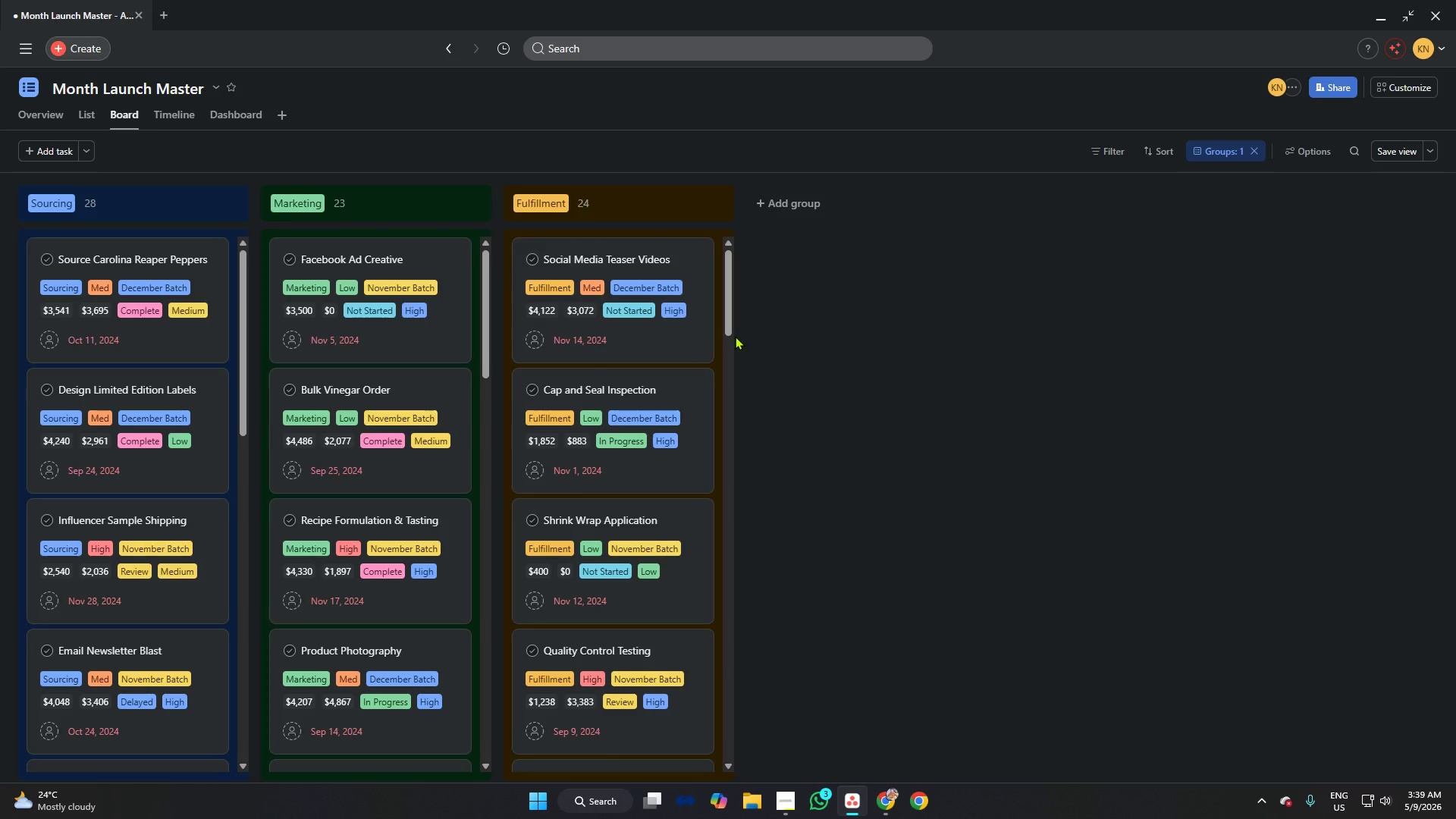 
left_click([783, 802])